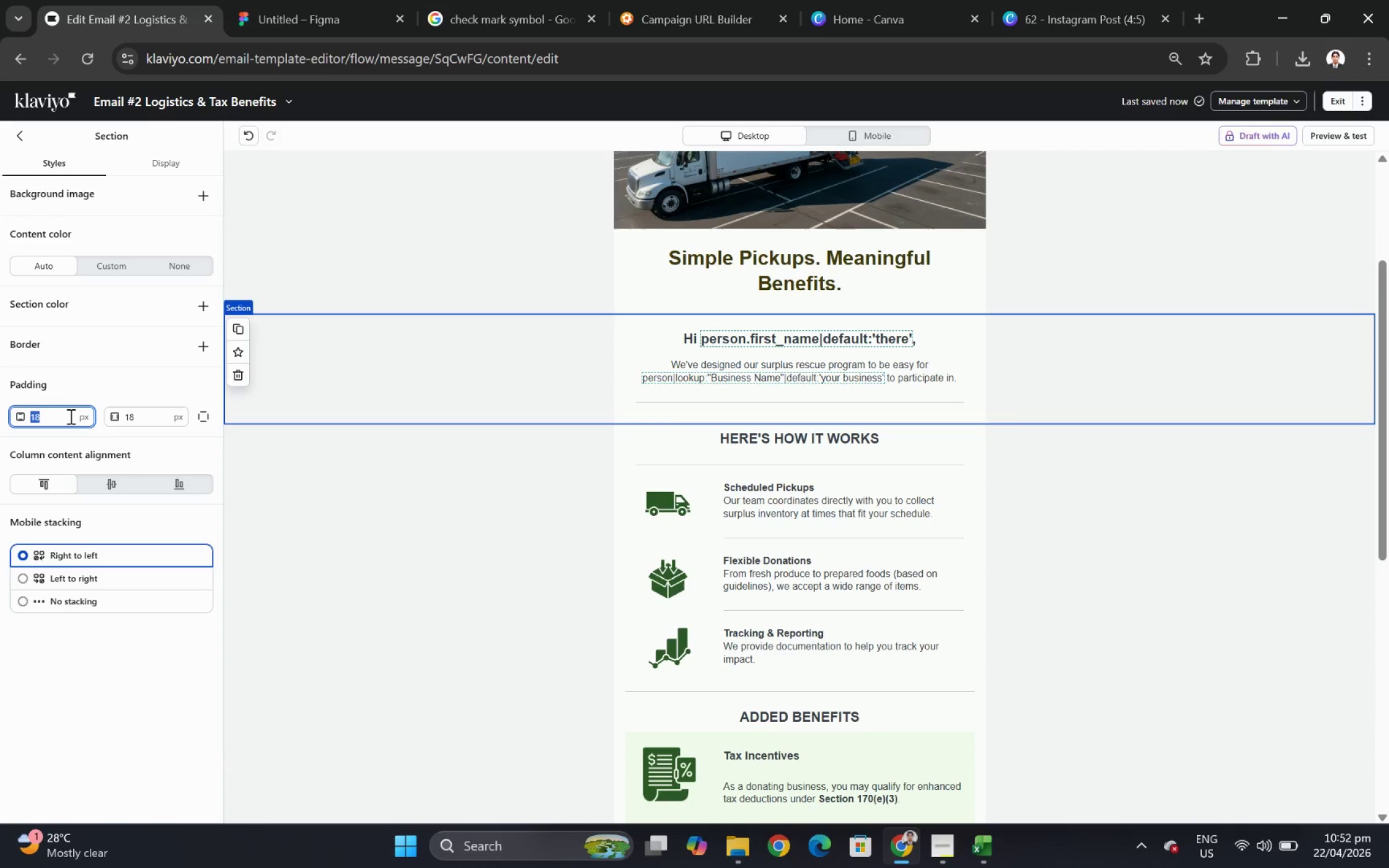 
key(Numpad9)
 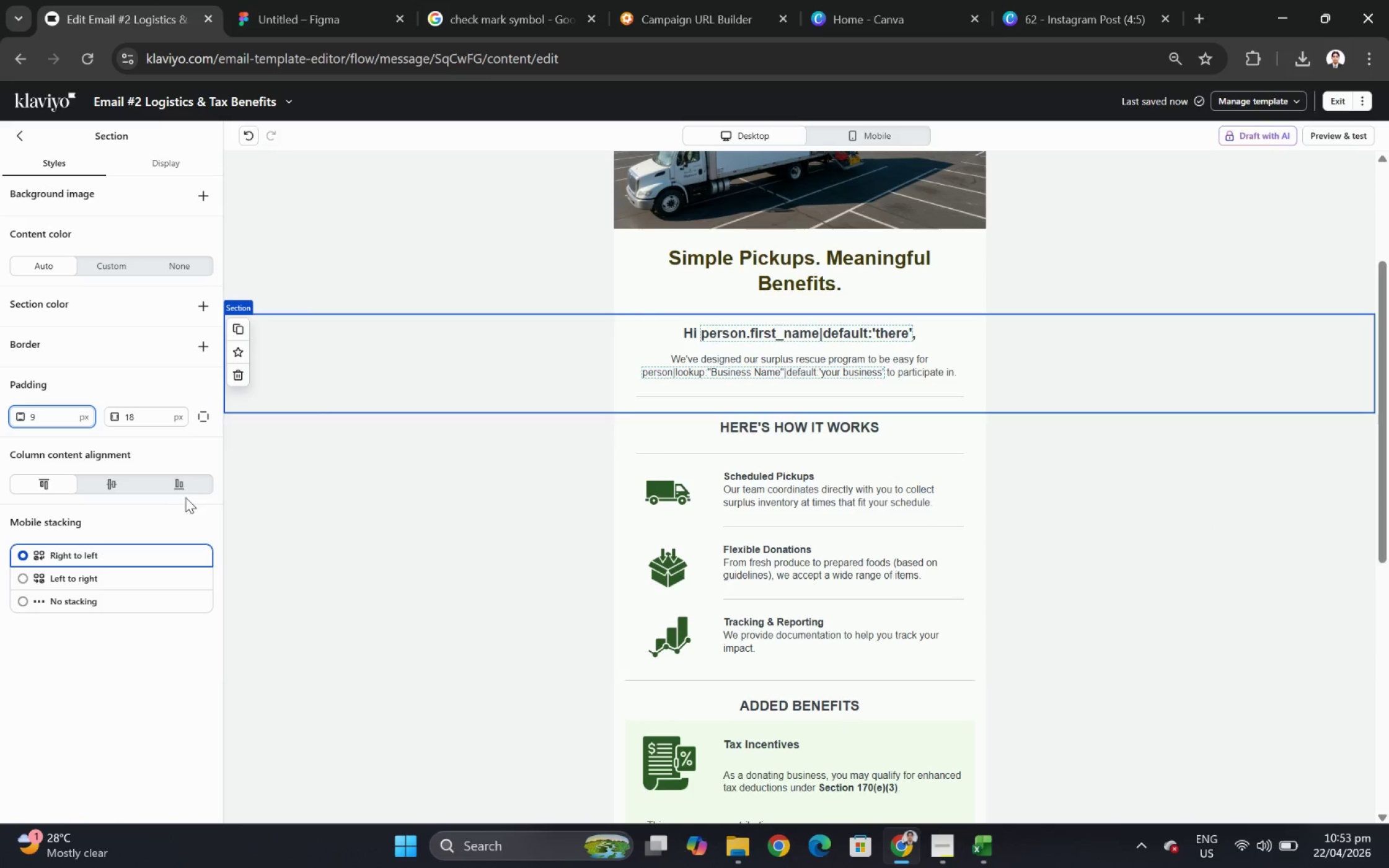 
wait(5.42)
 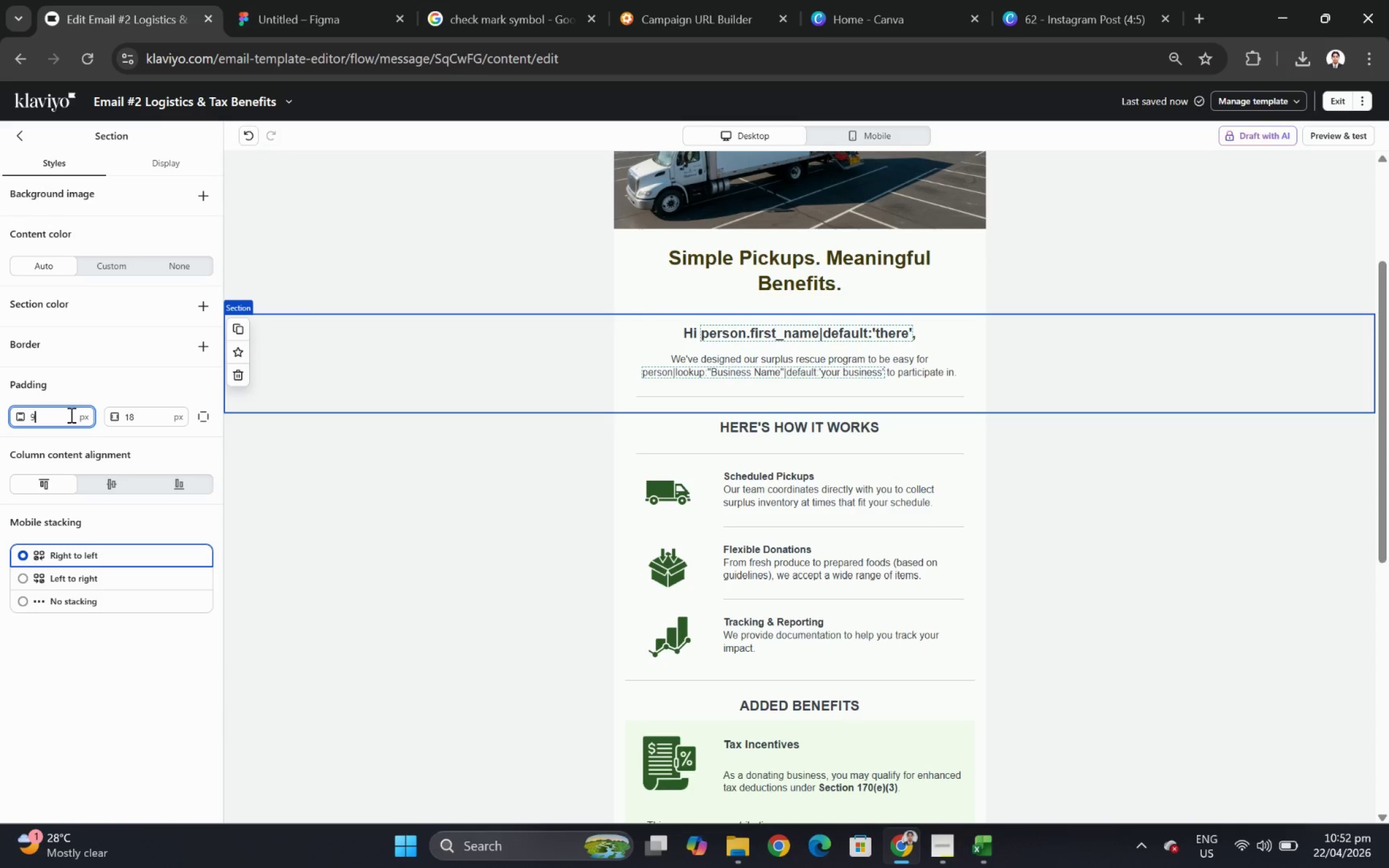 
double_click([56, 414])
 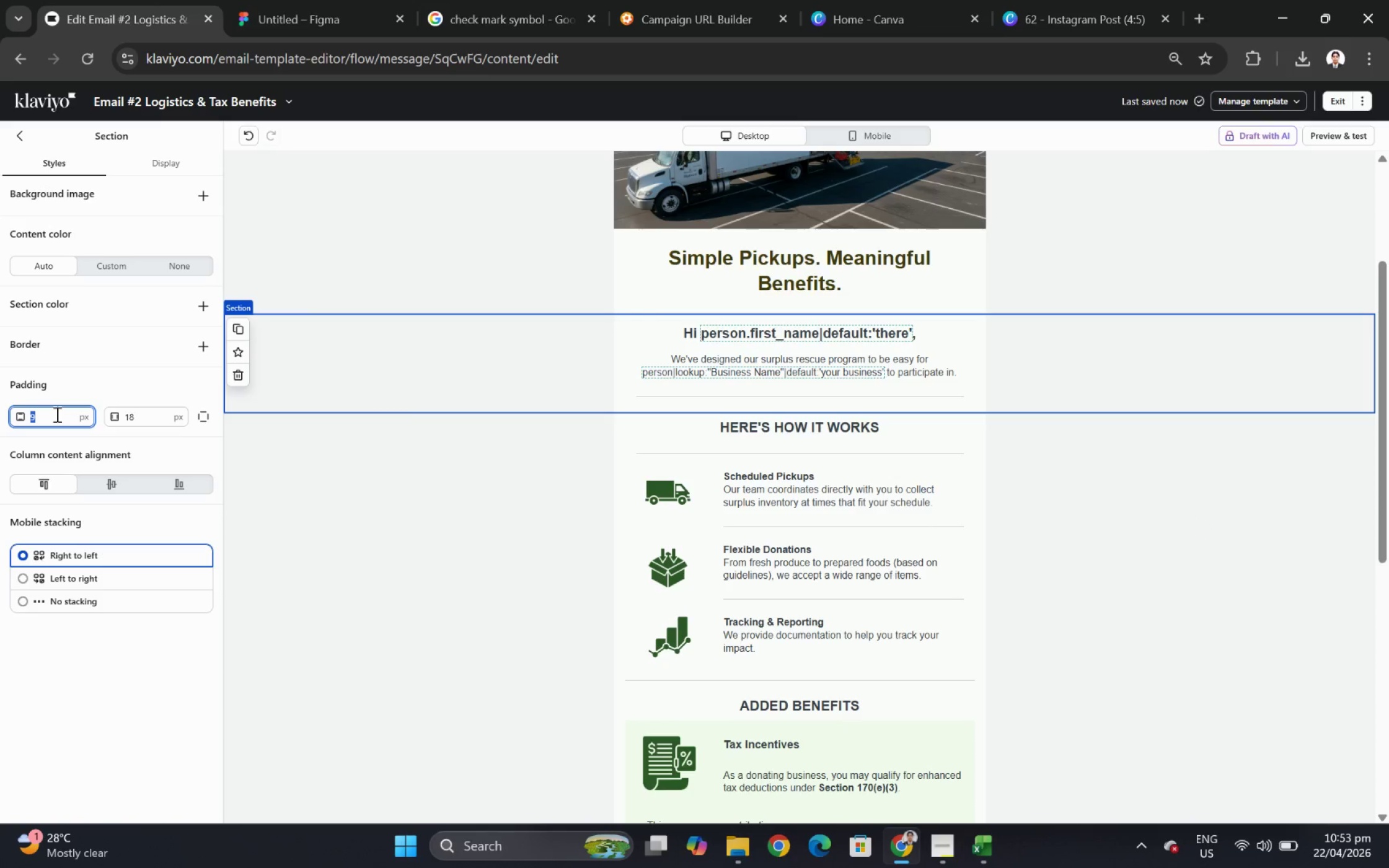 
key(Numpad0)
 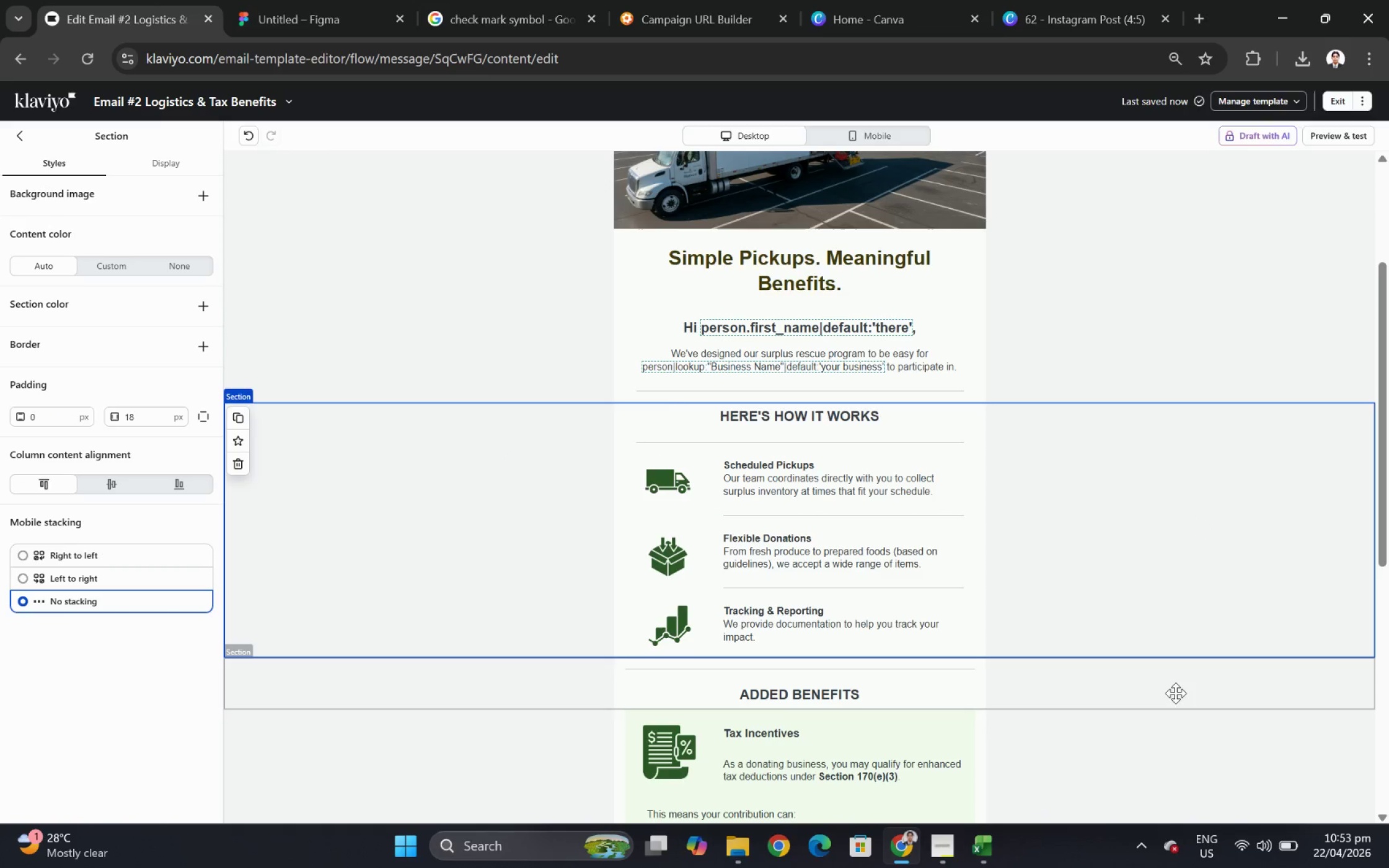 
scroll: coordinate [1181, 693], scroll_direction: down, amount: 1.0
 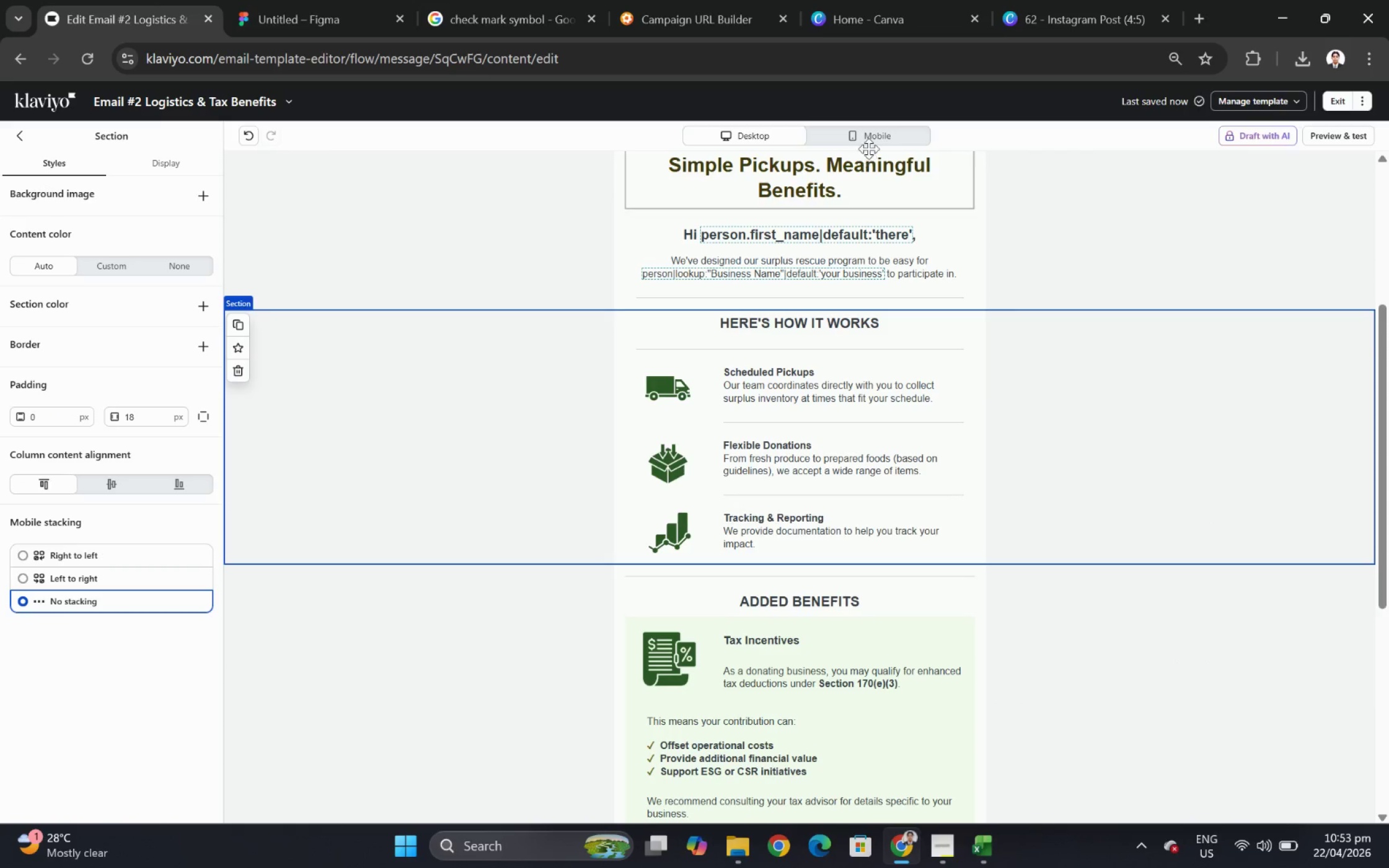 
left_click([872, 135])
 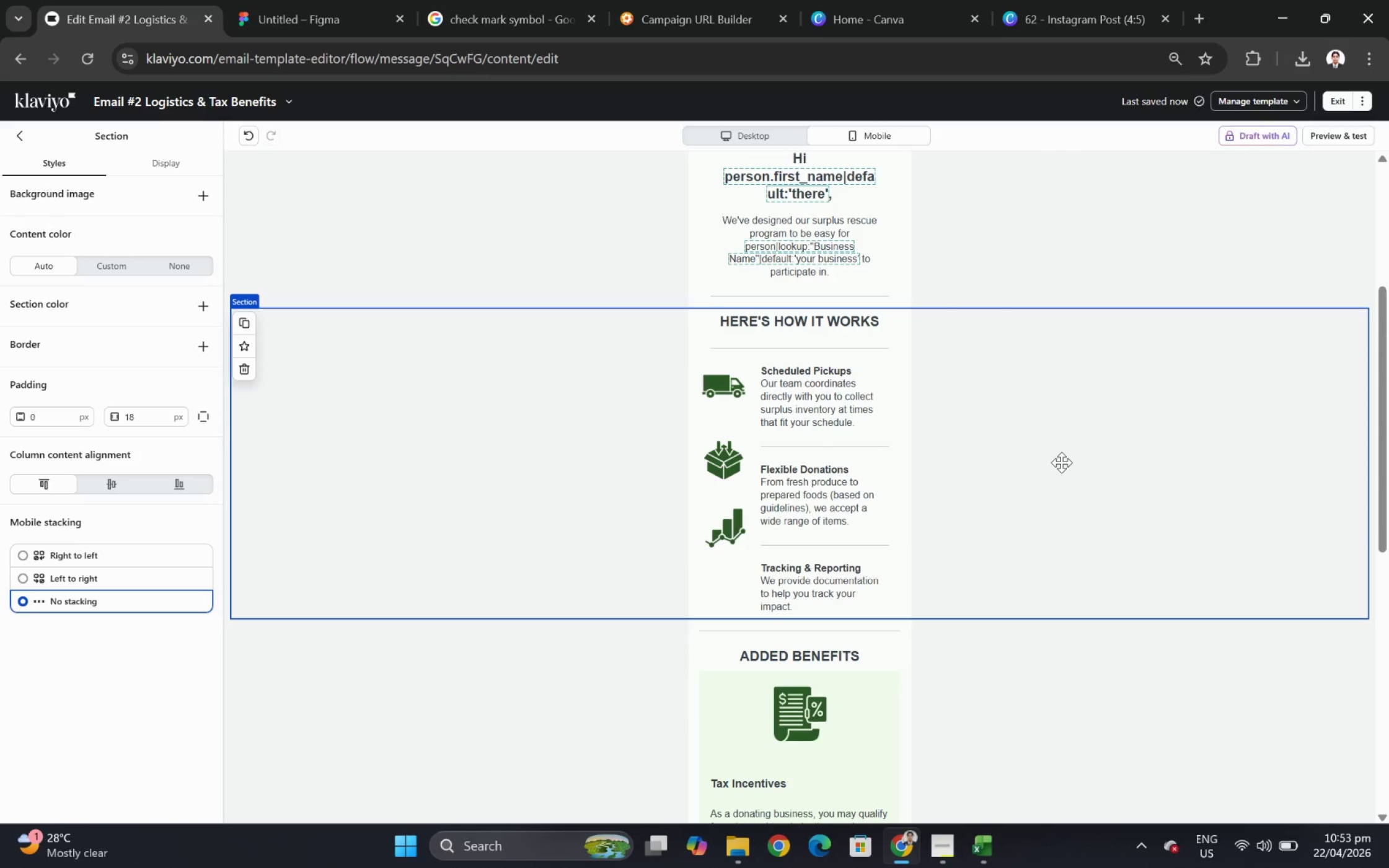 
wait(12.91)
 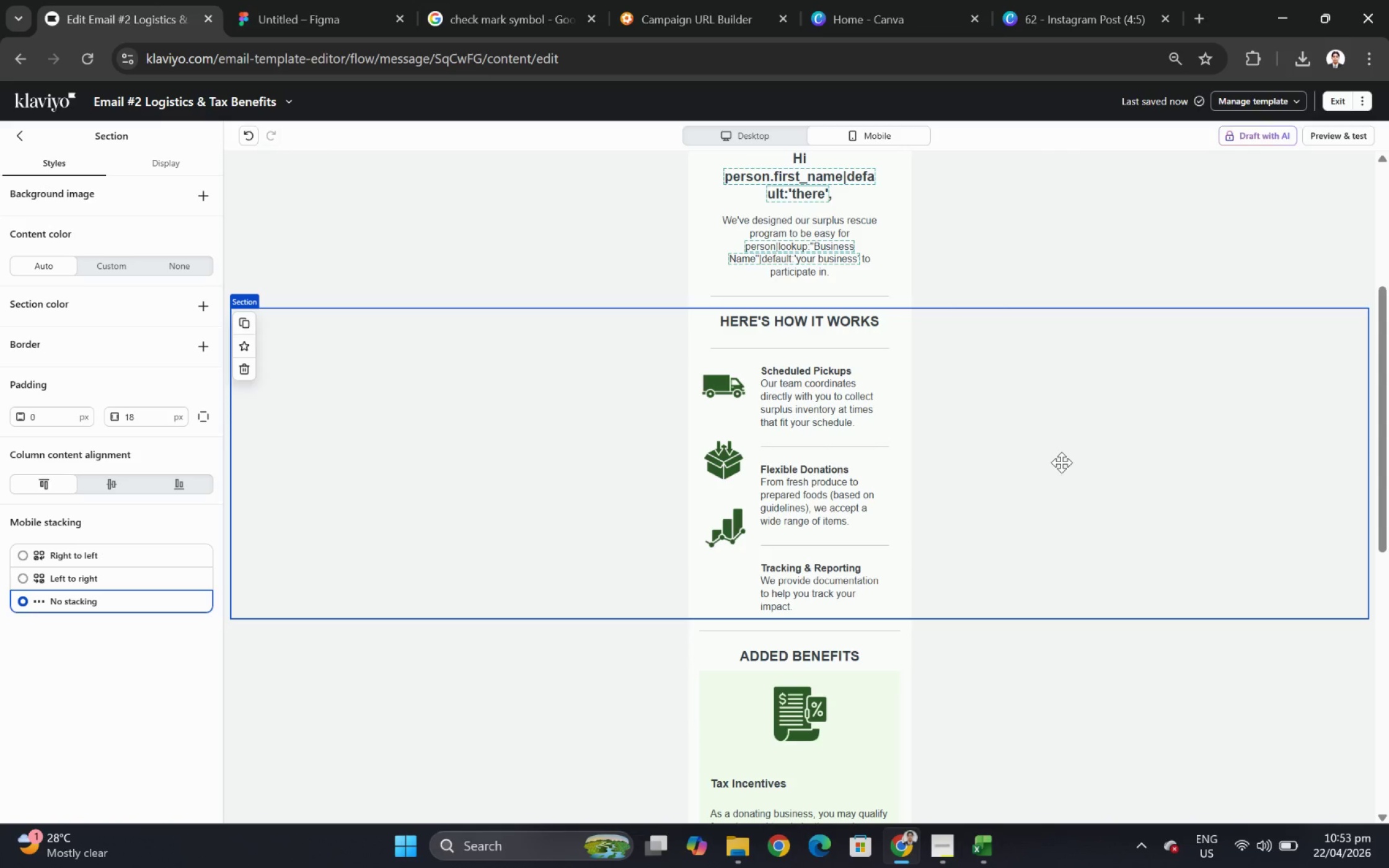 
left_click([953, 855])